 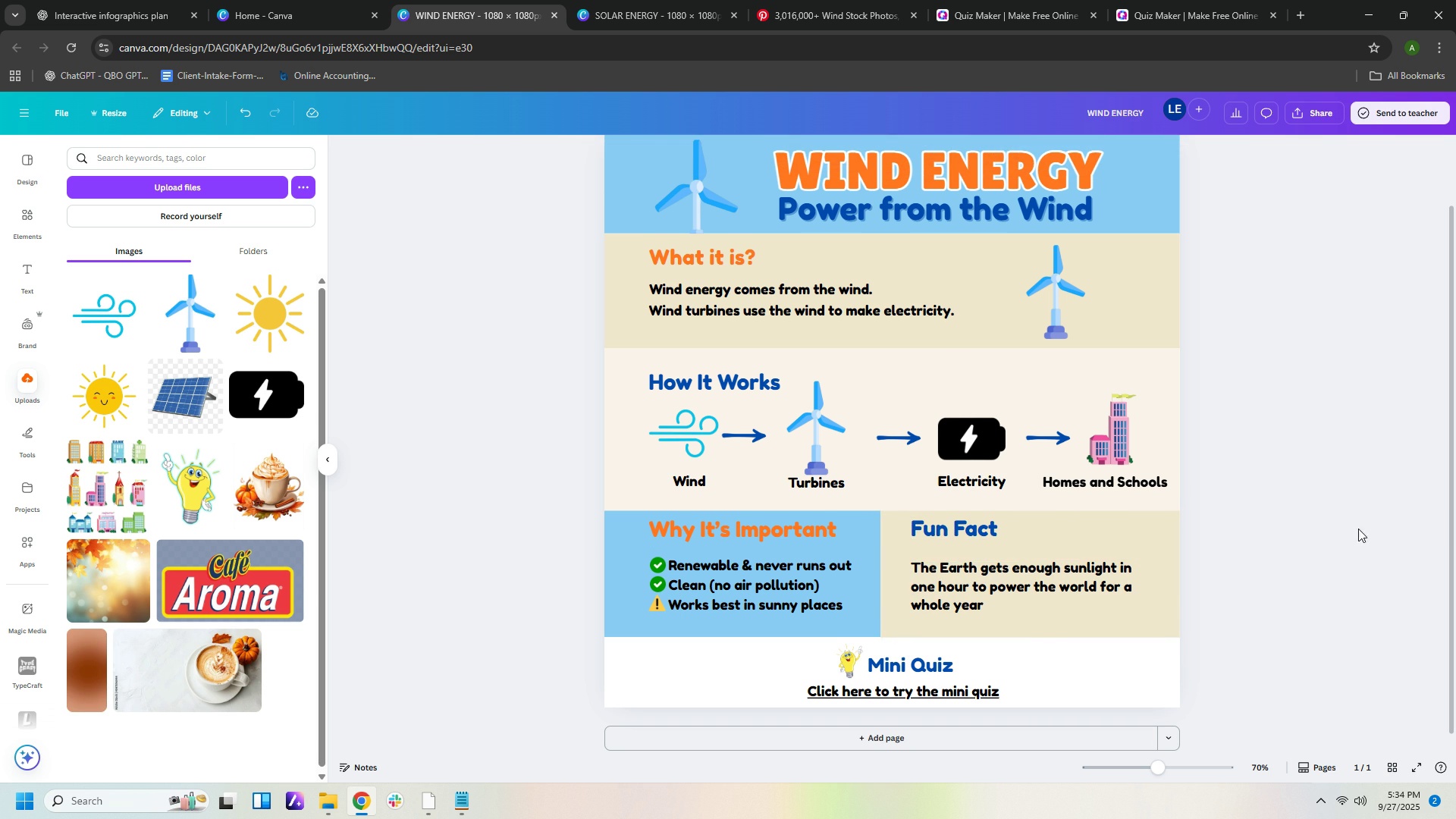 
scroll: coordinate [1313, 512], scroll_direction: down, amount: 2.0
 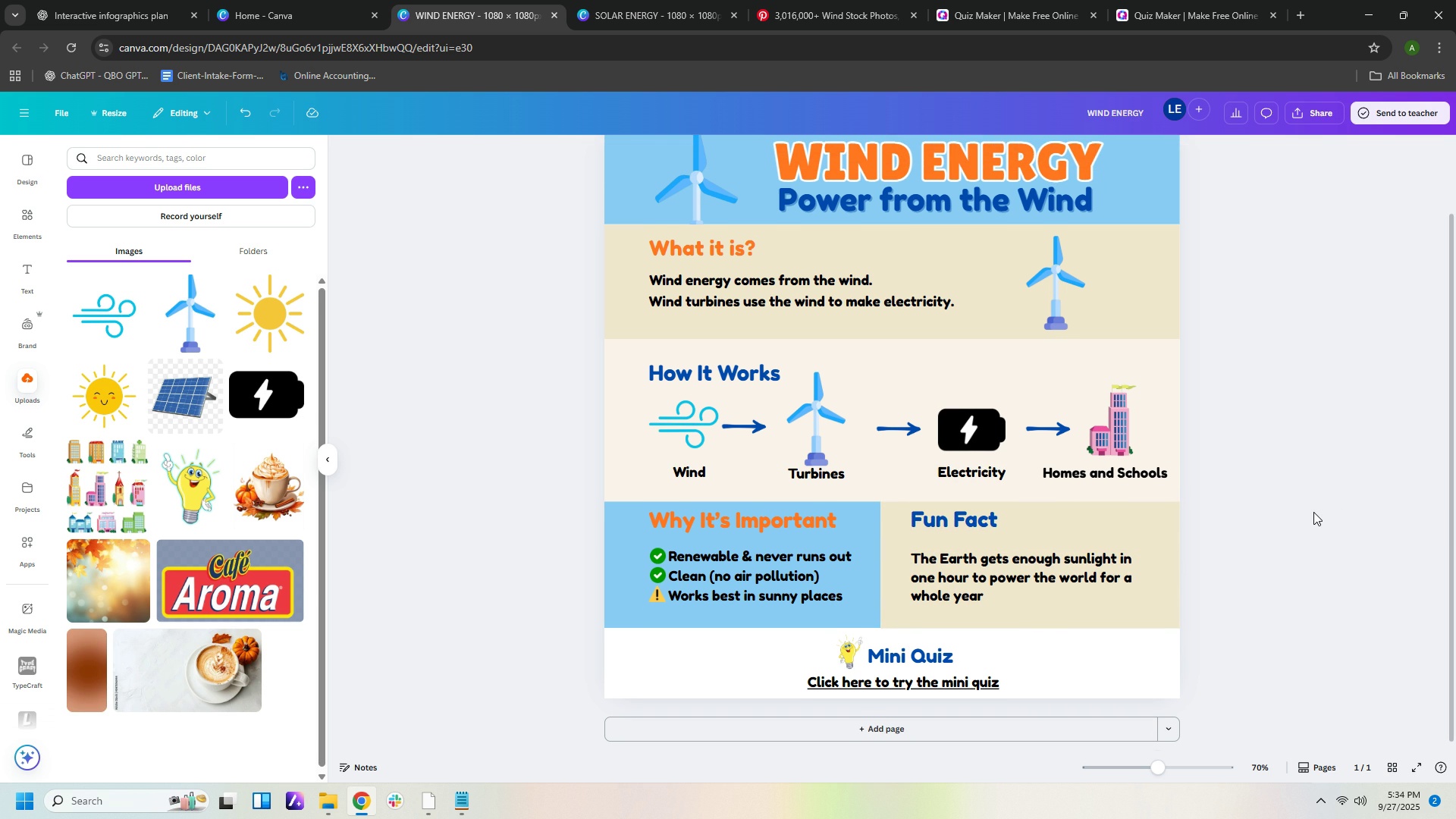 
scroll: coordinate [1313, 504], scroll_direction: up, amount: 7.0
 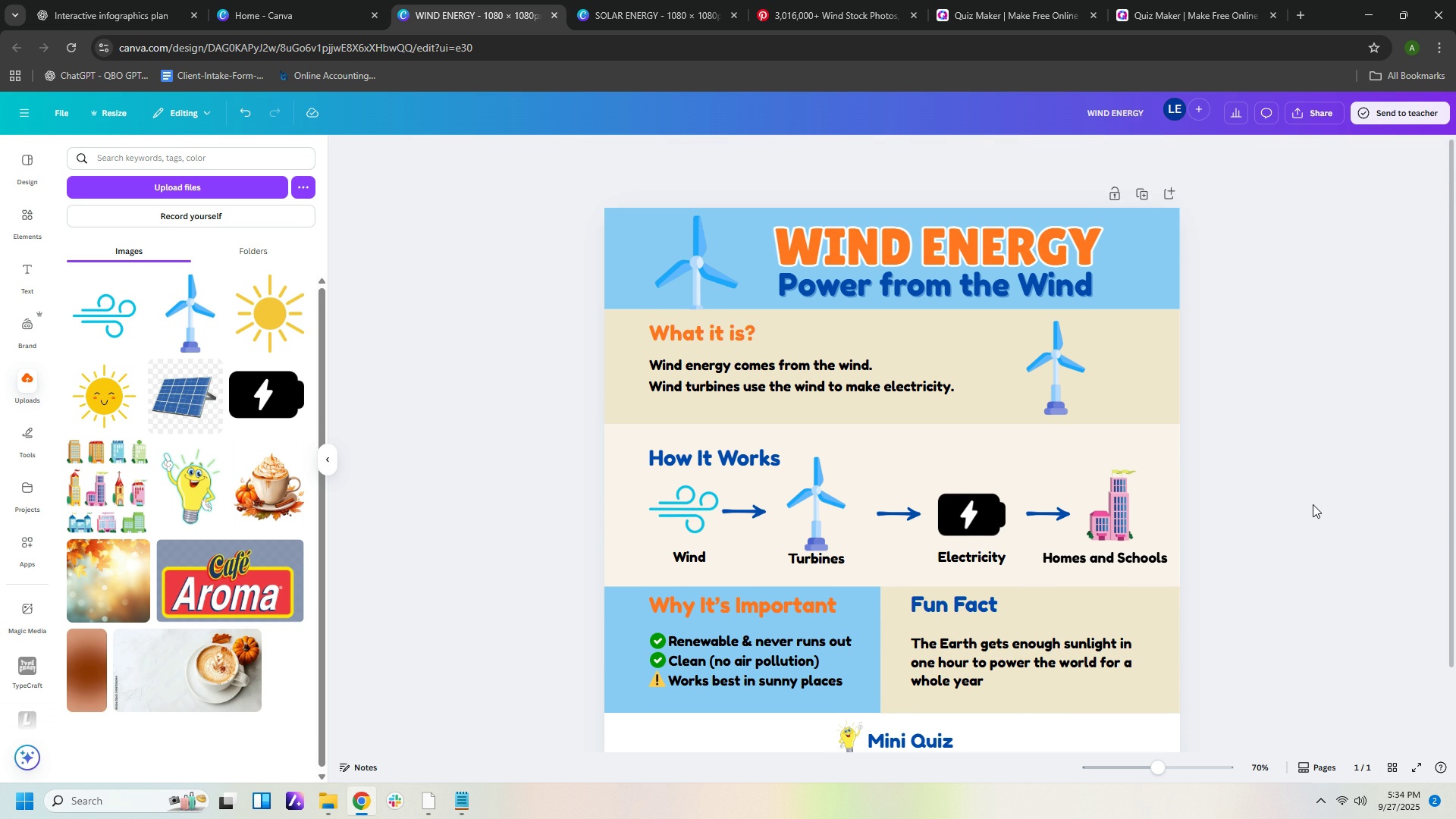 
scroll: coordinate [1313, 504], scroll_direction: down, amount: 1.0
 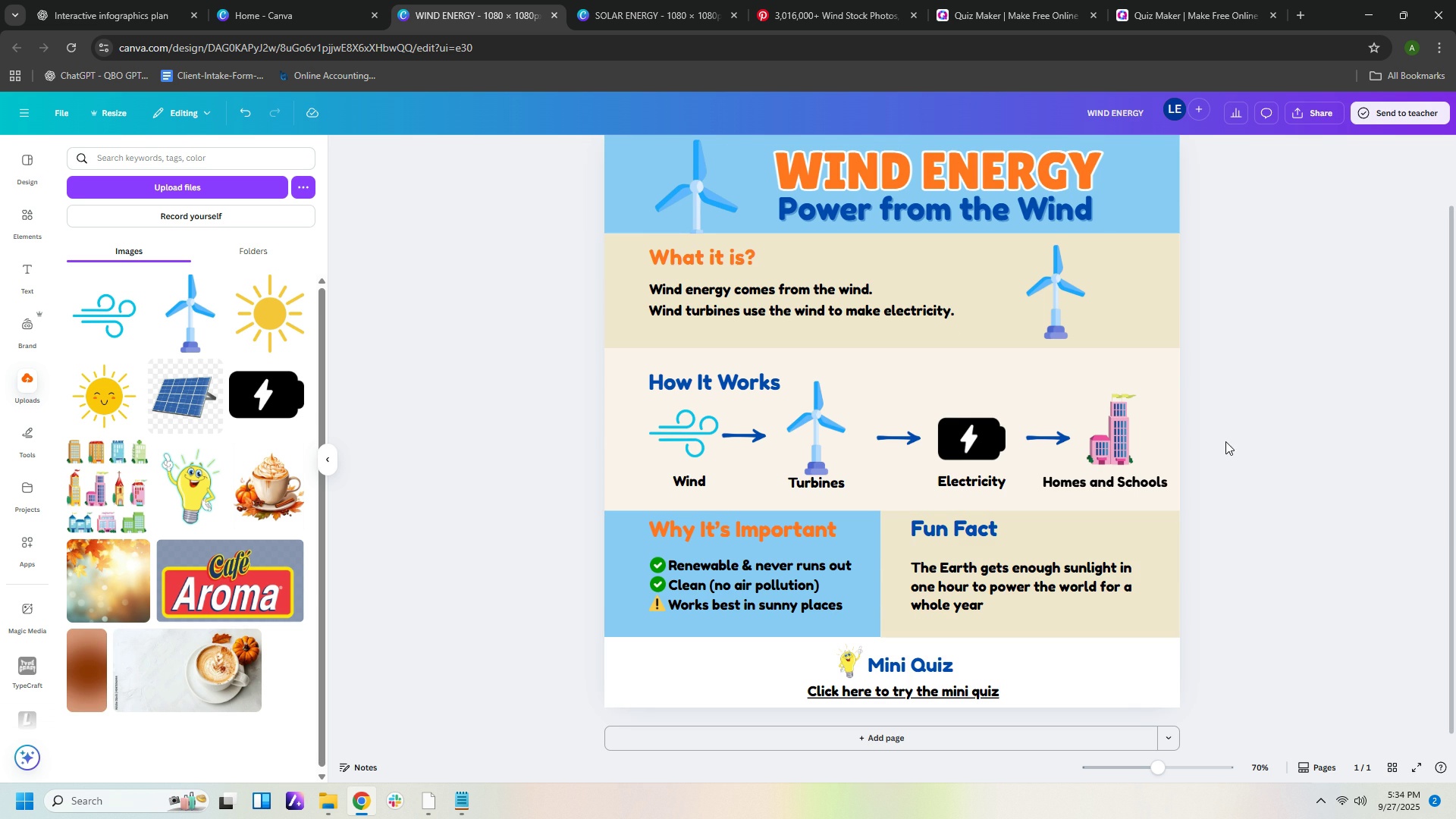 
wait(5.37)
 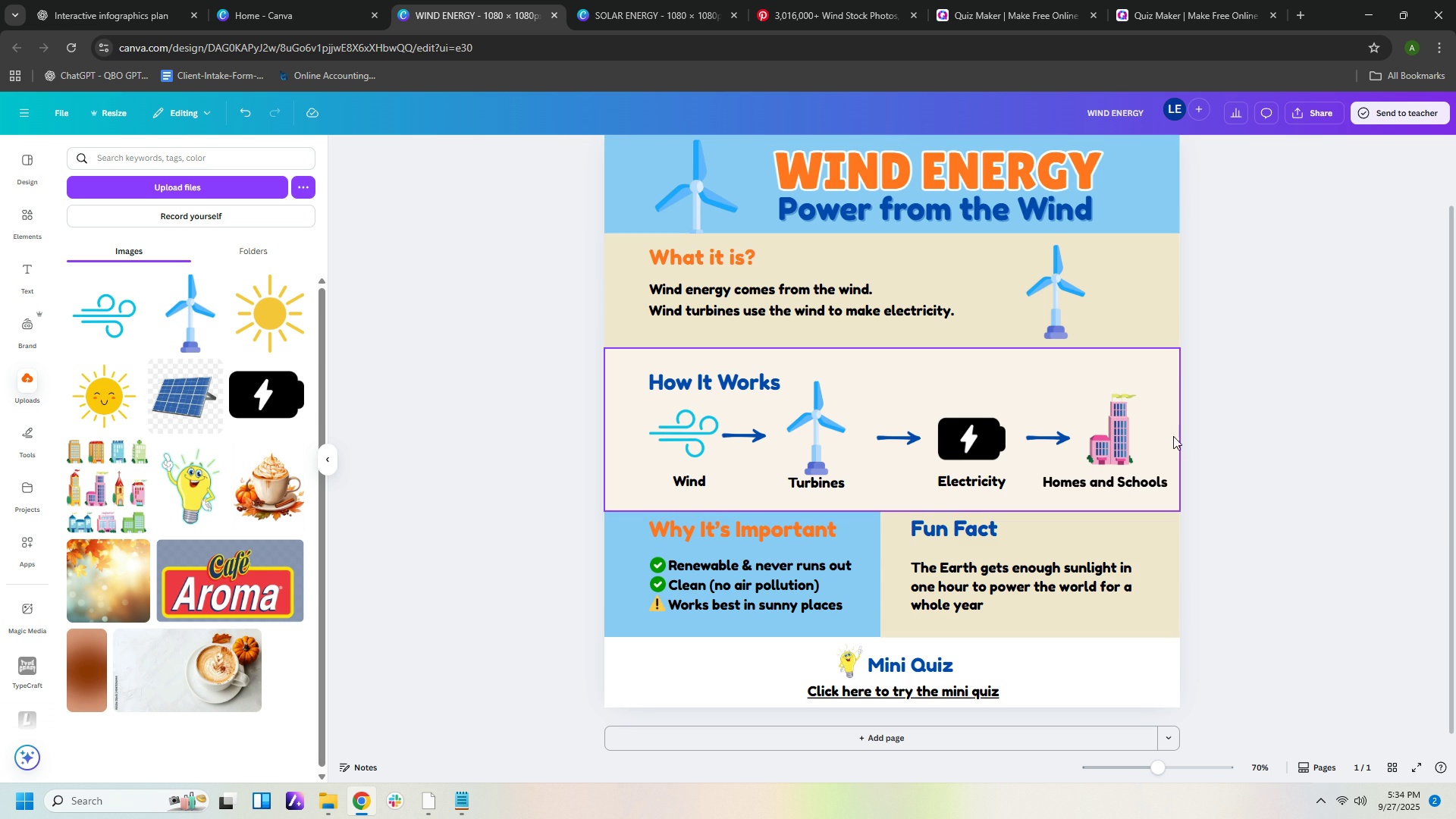 
scroll: coordinate [1334, 418], scroll_direction: none, amount: 0.0
 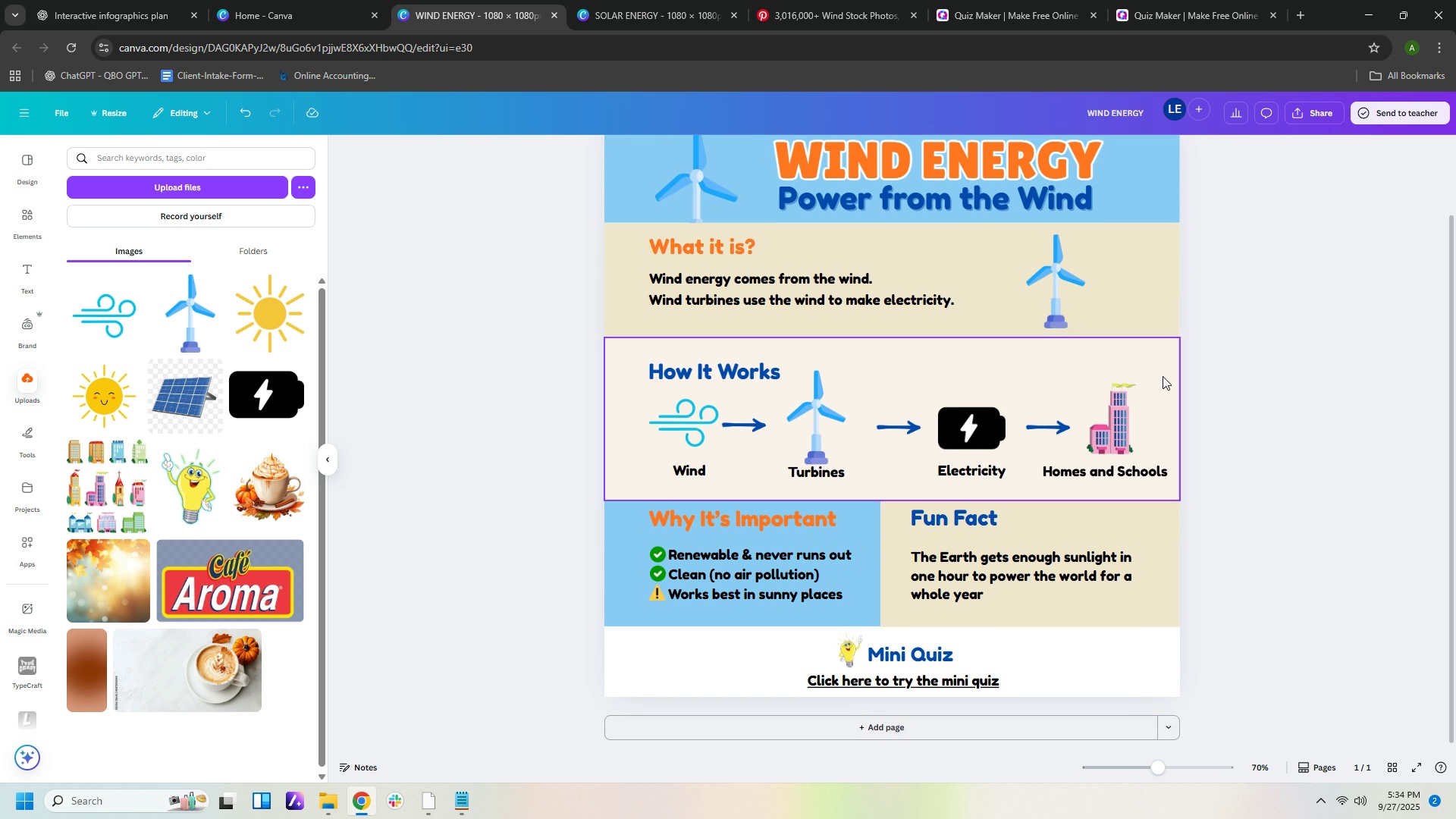 
left_click([1119, 425])
 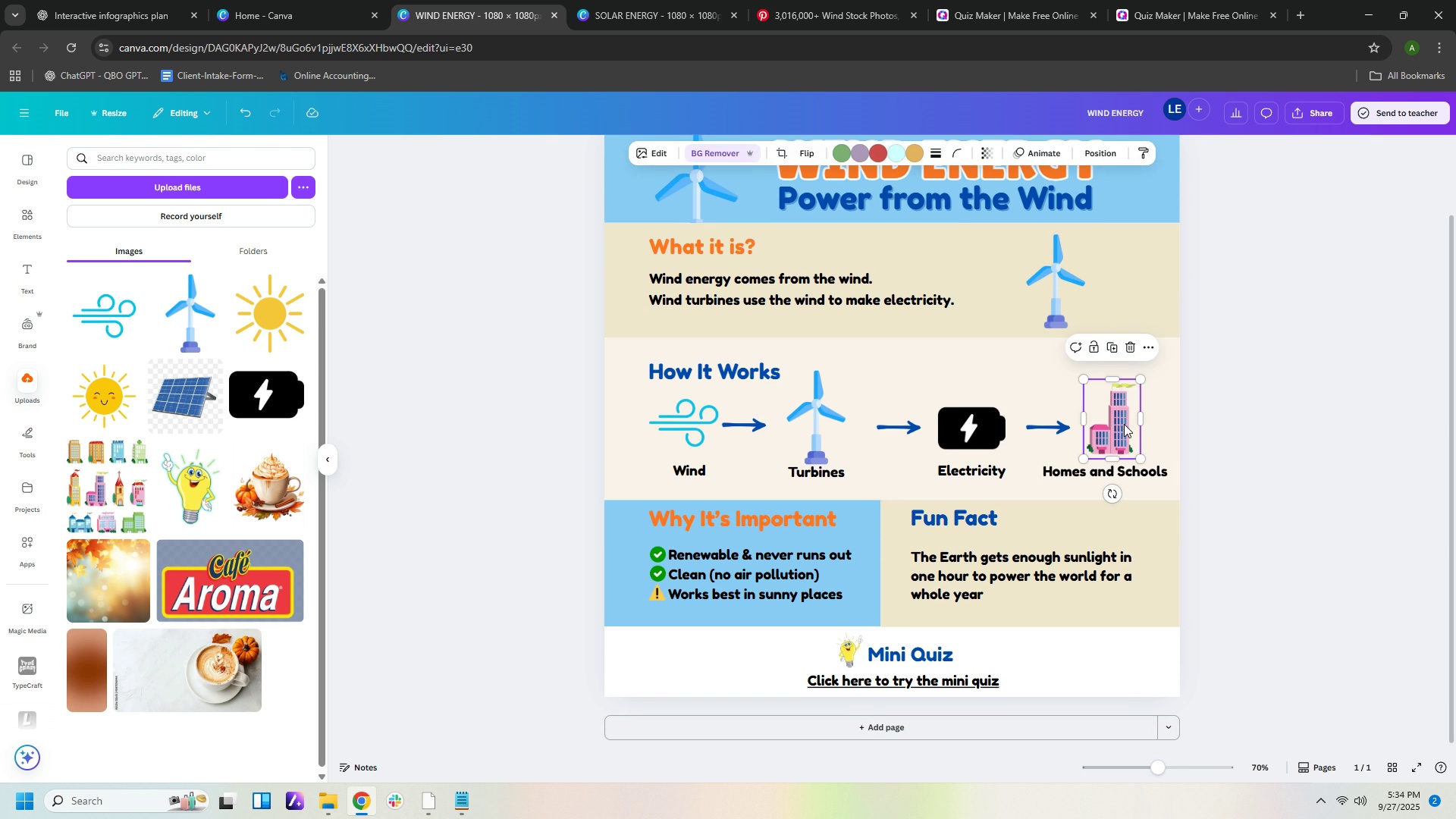 
key(Delete)
 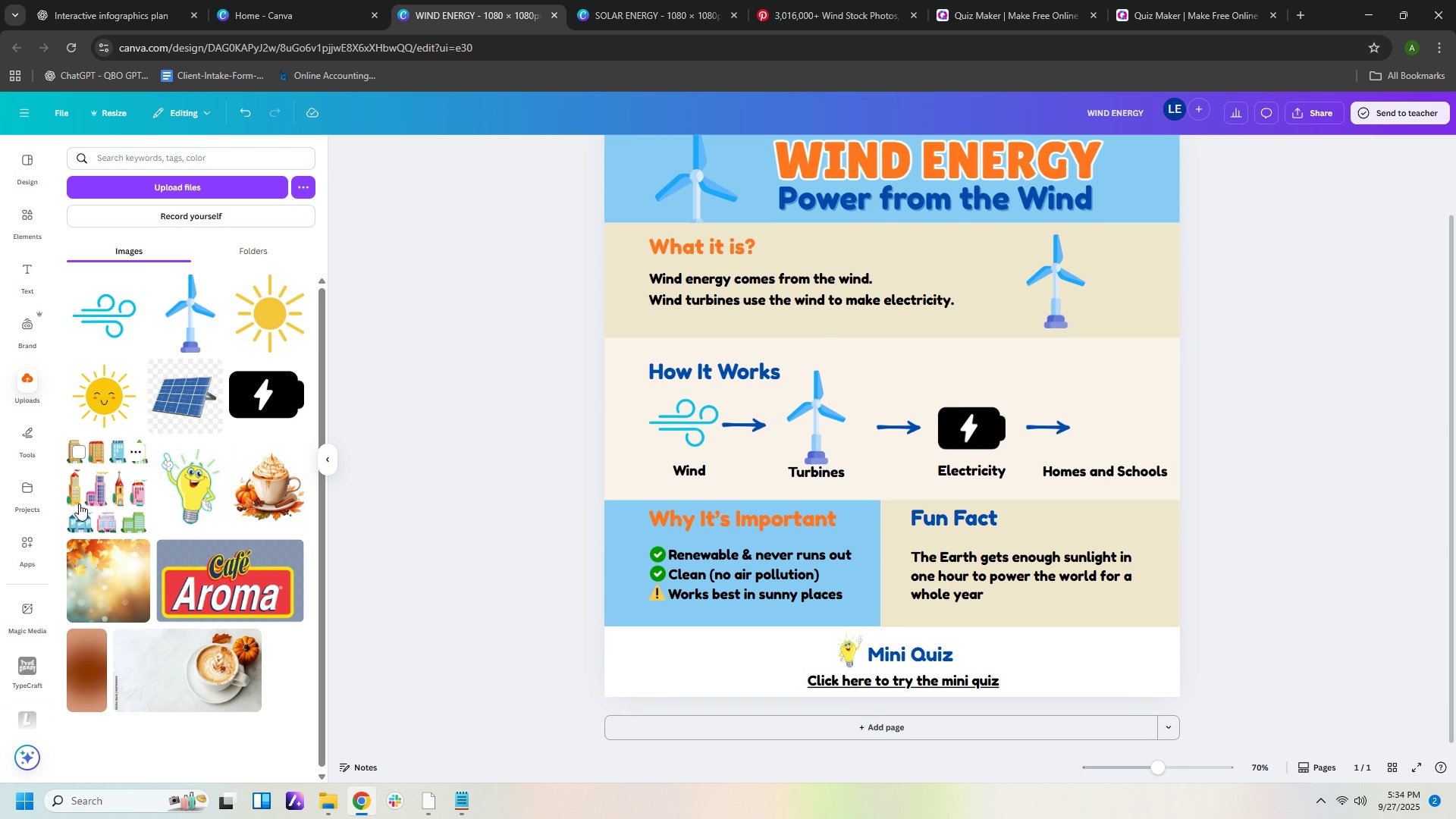 
left_click([102, 482])